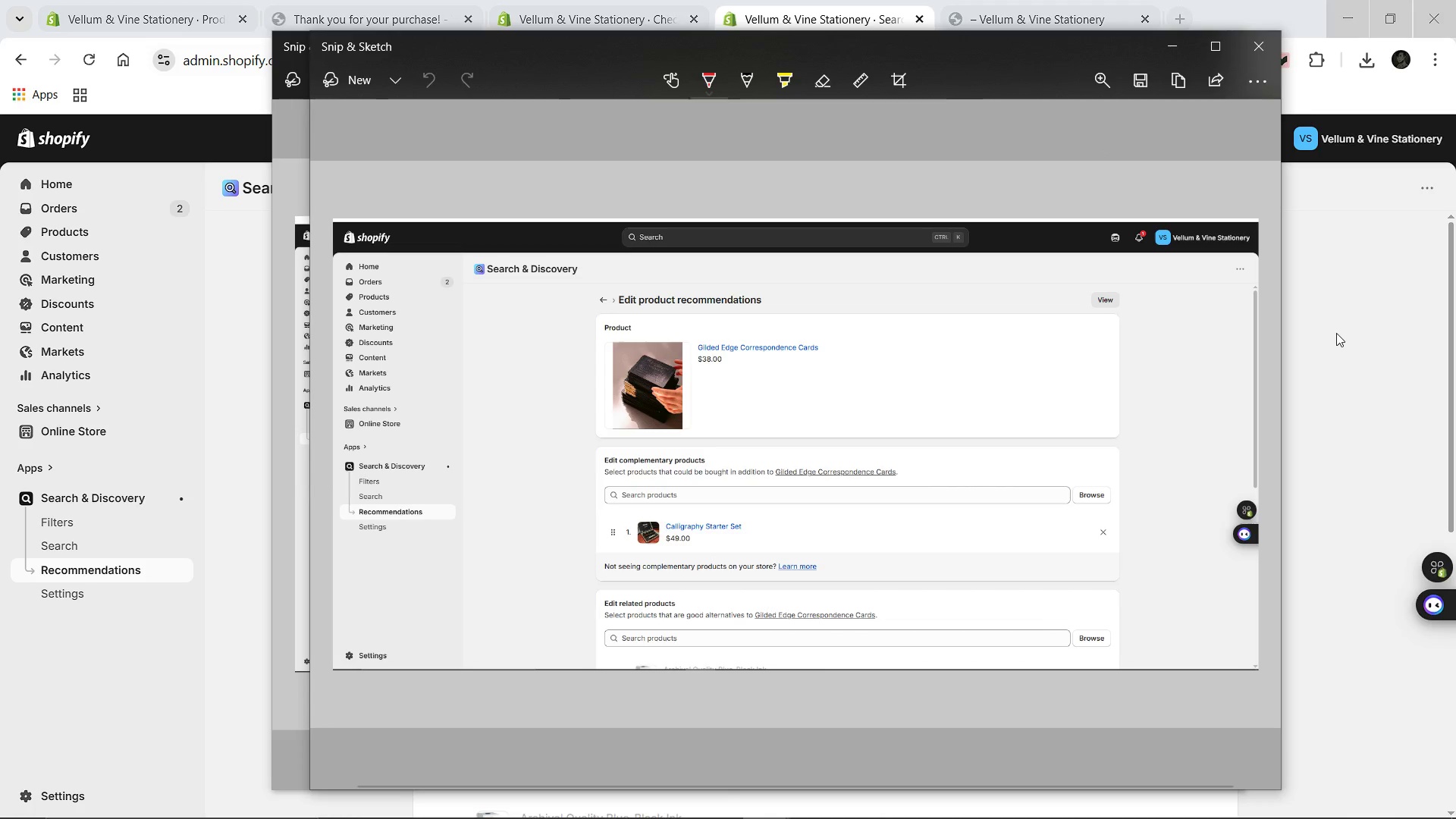 
left_click([1336, 333])